 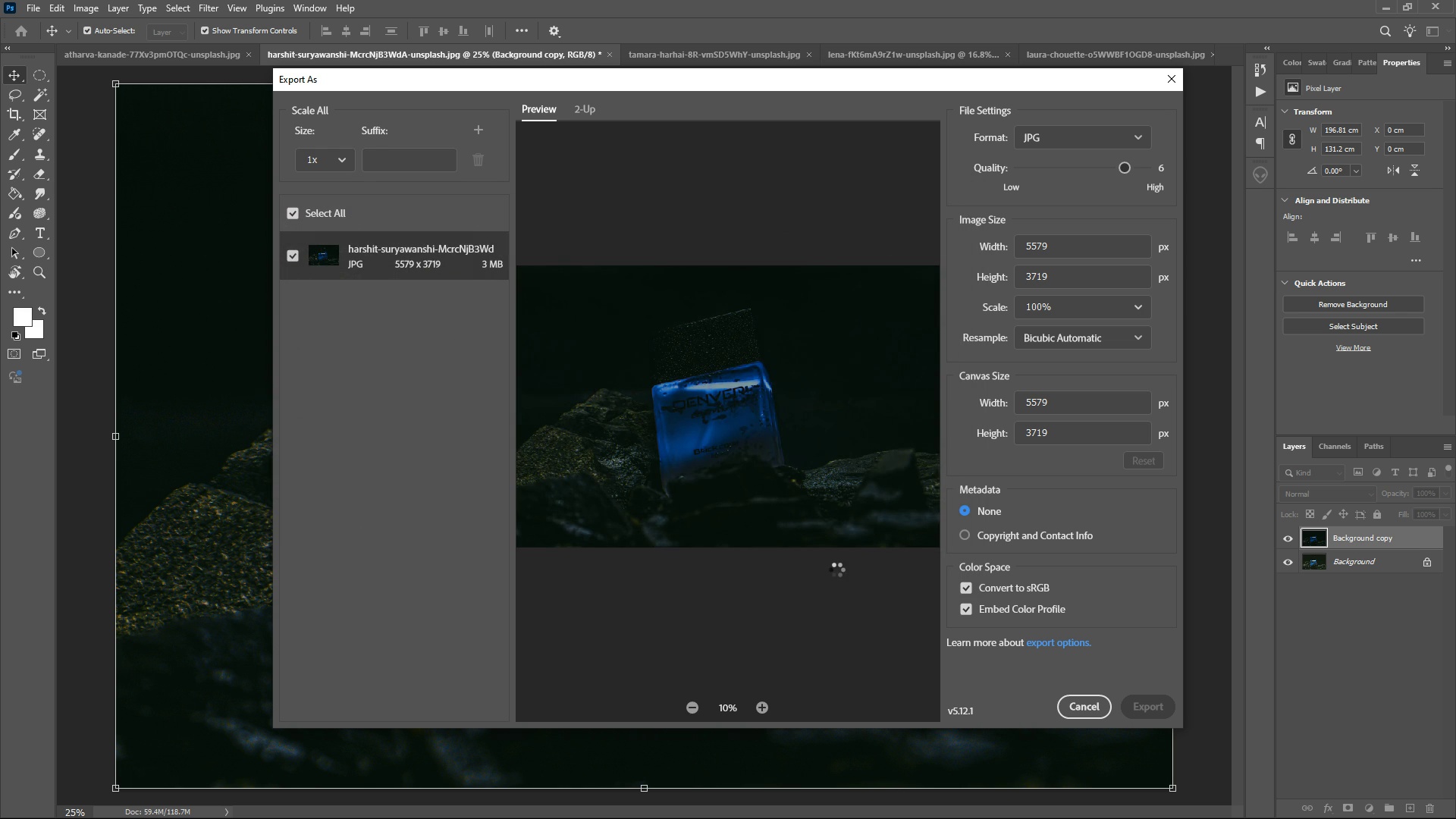 
left_click([115, 242])
 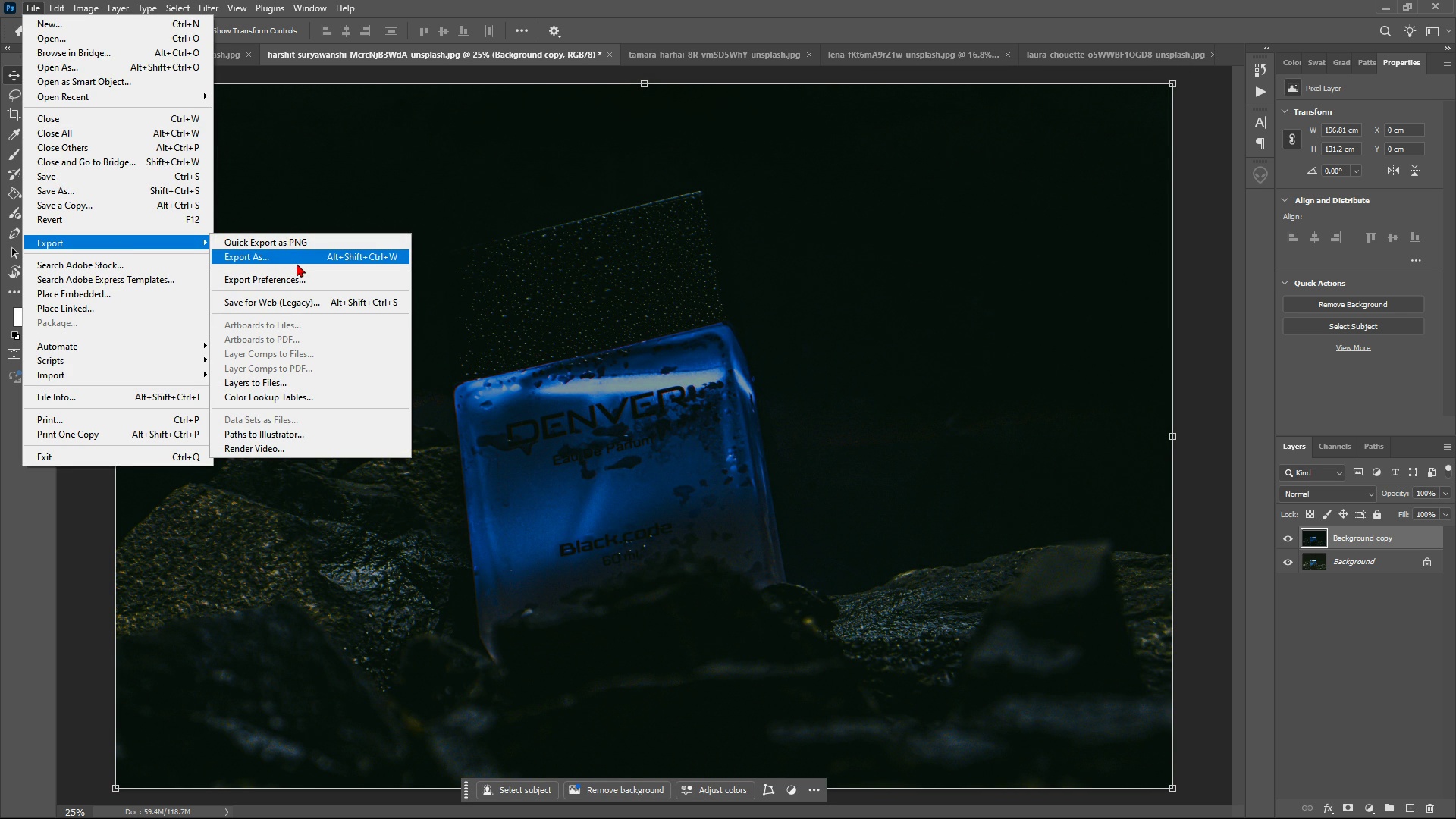 
left_click([297, 263])
 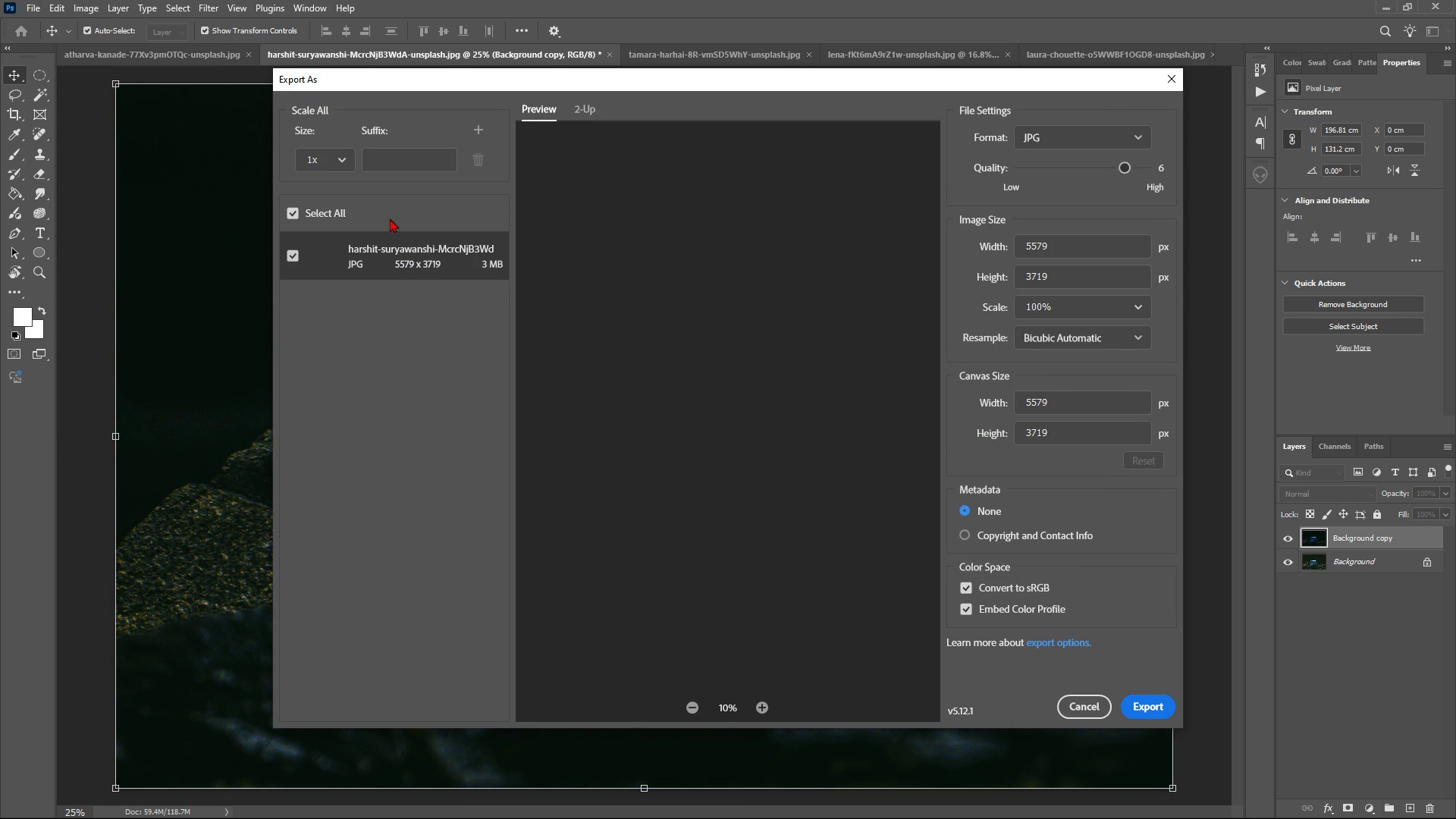 
left_click([350, 165])
 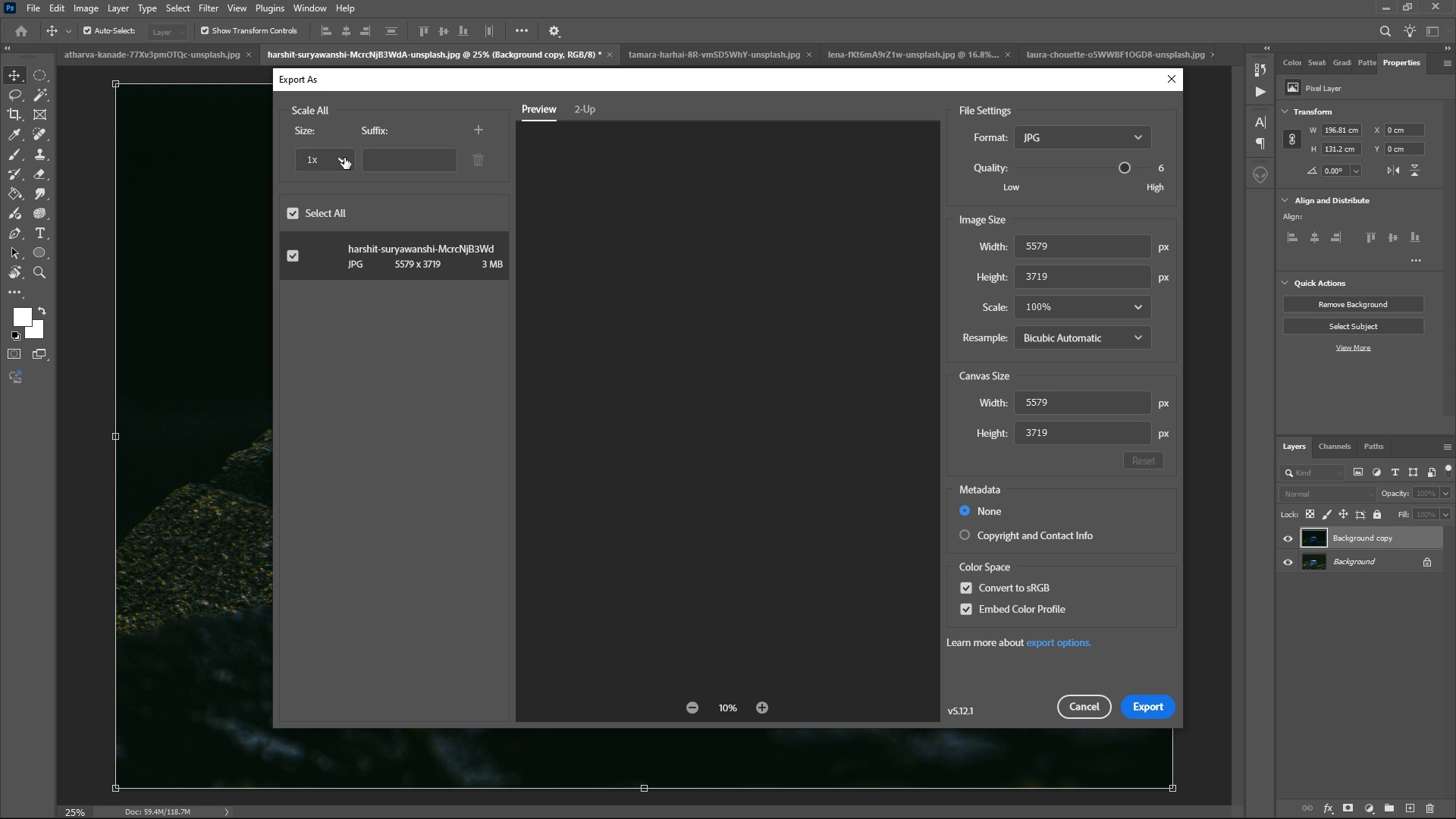 
left_click([344, 158])
 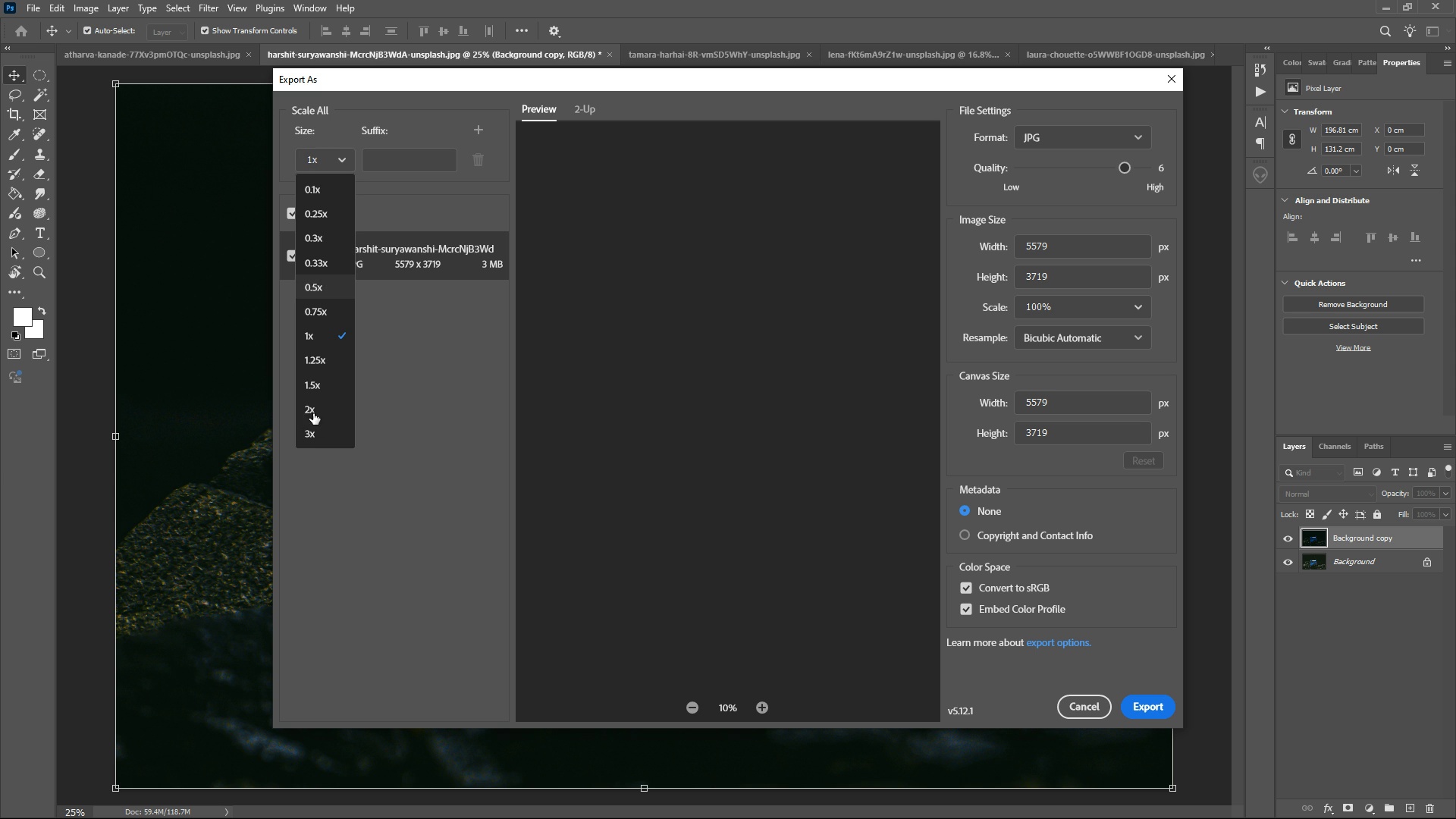 
left_click([313, 413])
 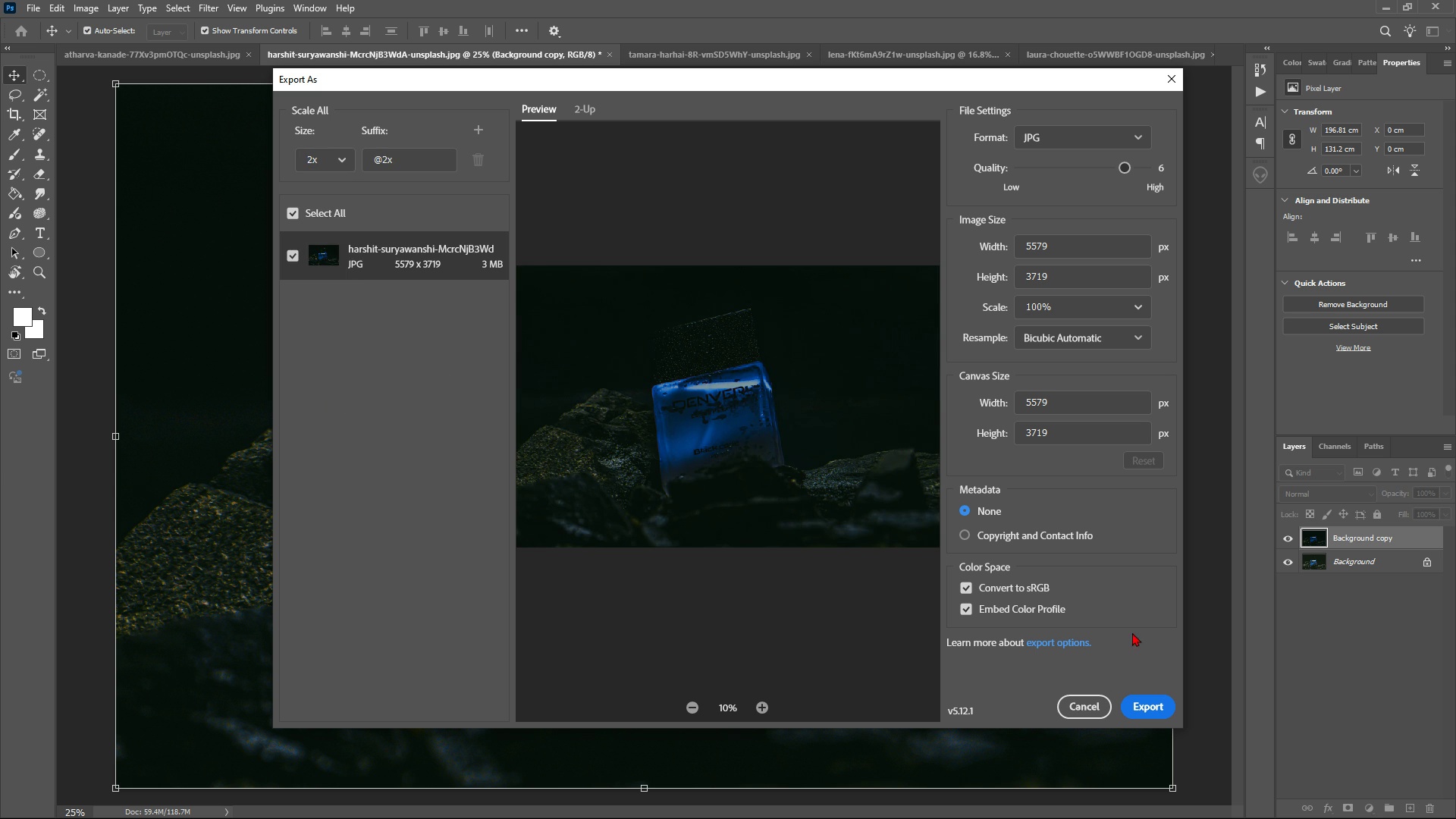 
left_click([1145, 707])
 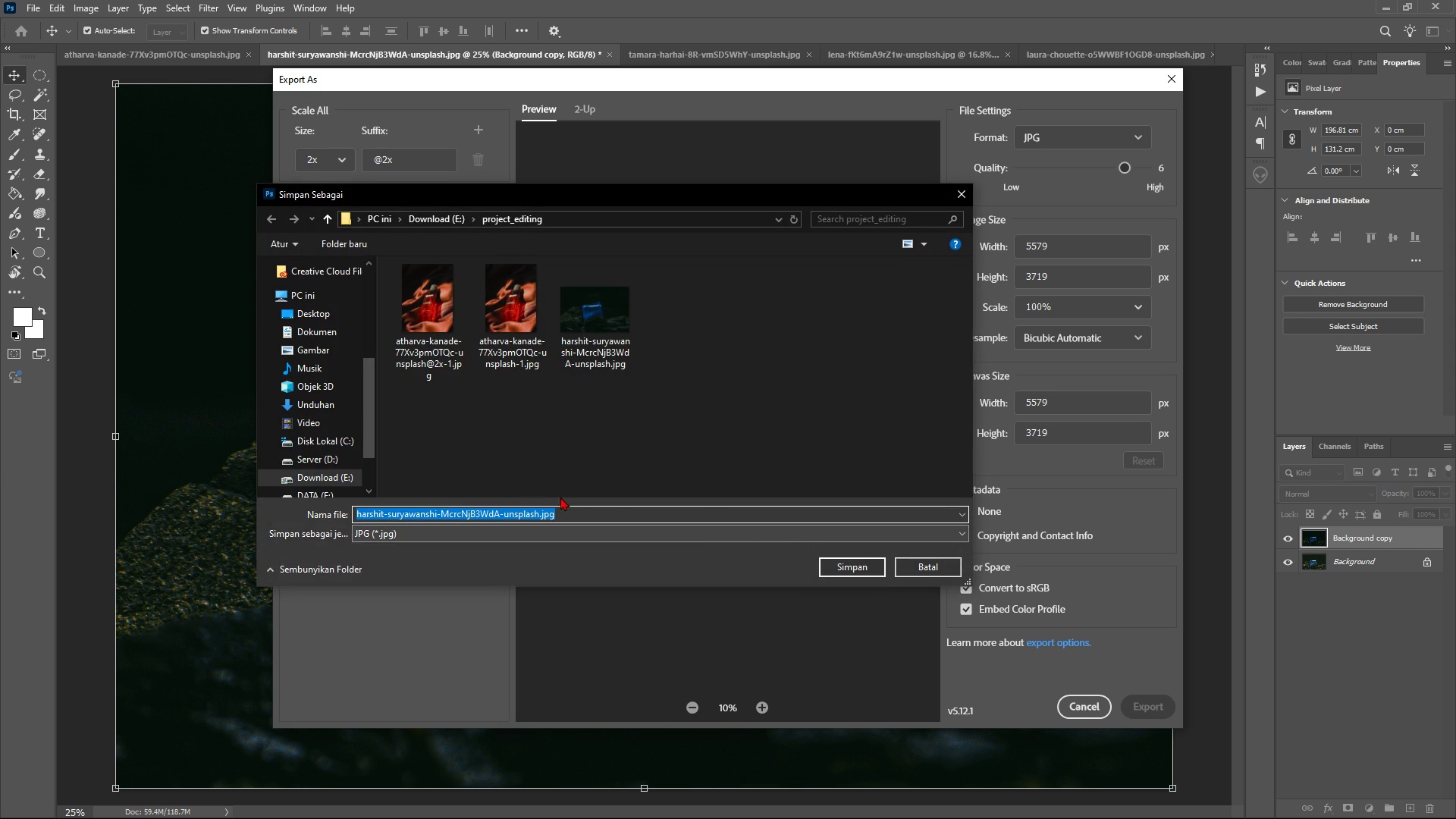 
left_click([535, 515])
 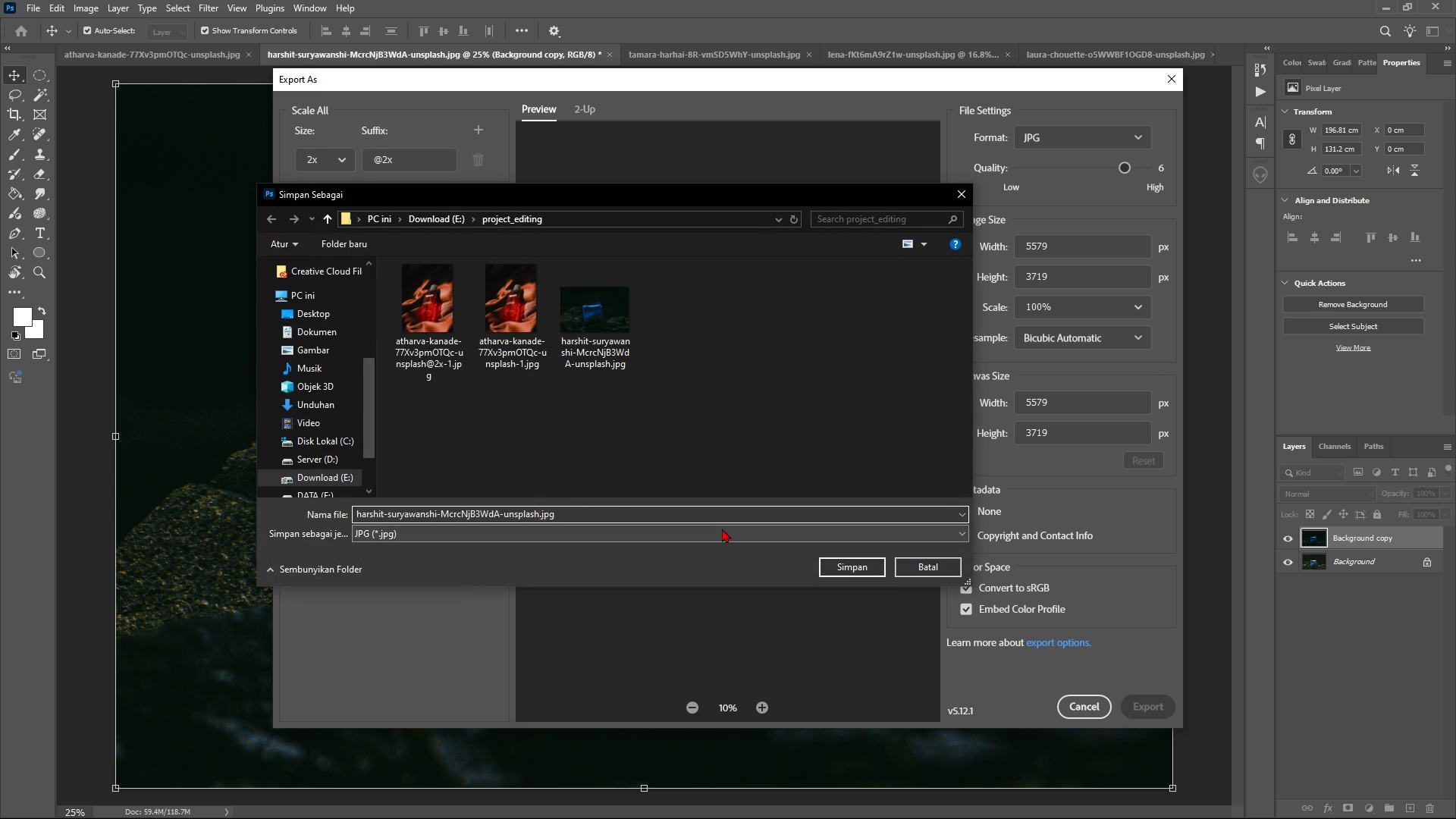 
key(ArrowRight)
 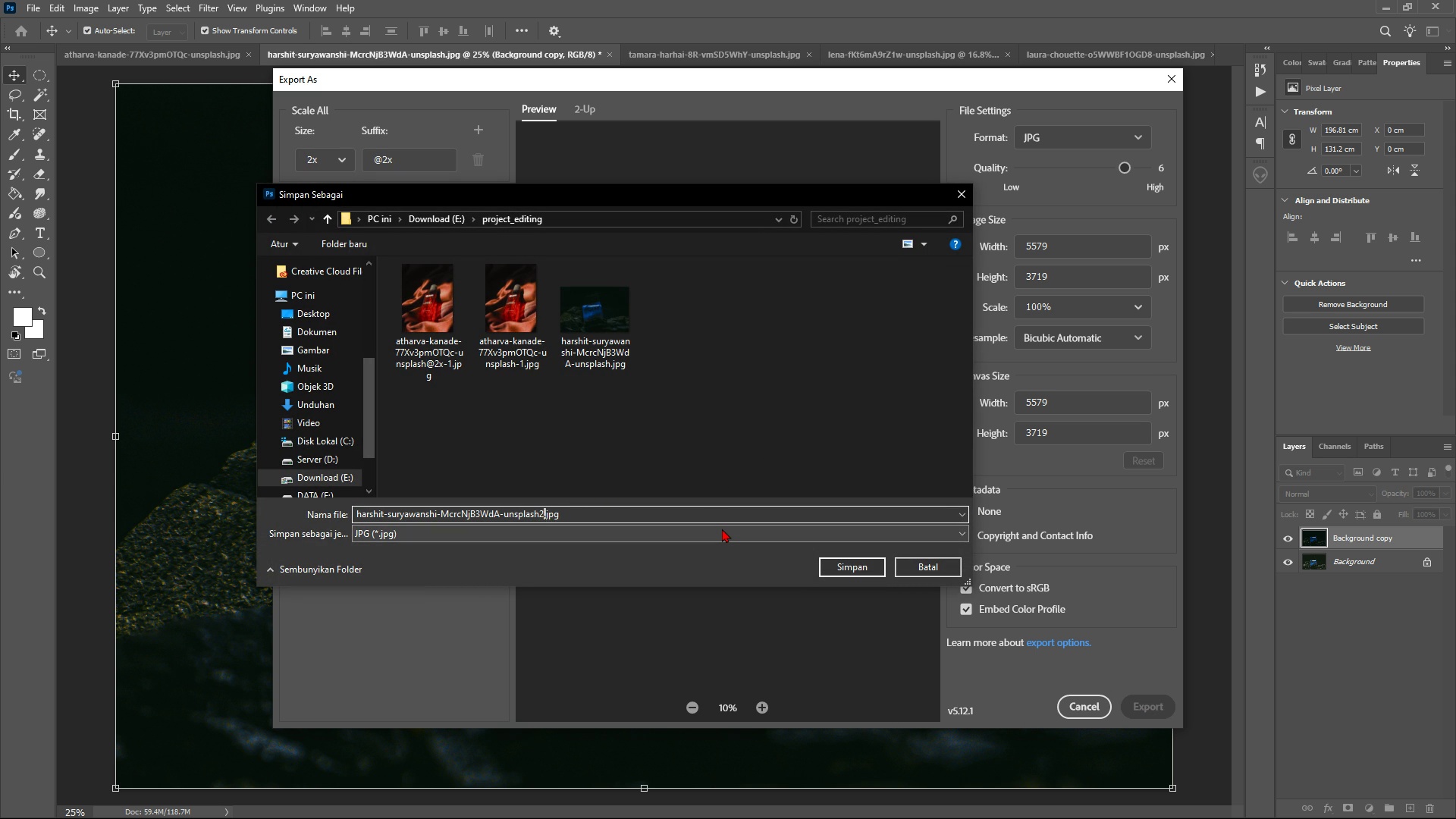 
type(2X)